 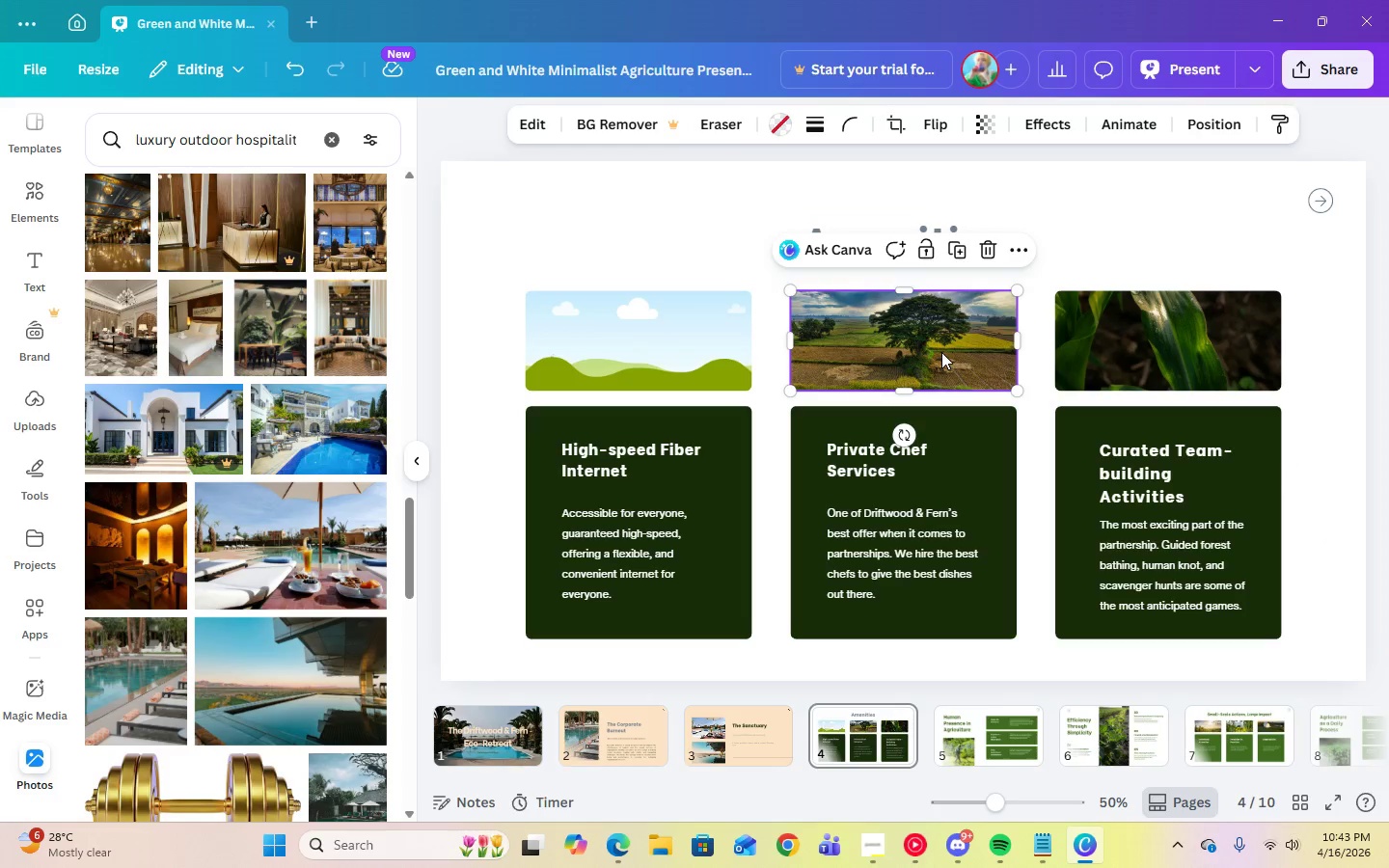 
key(Delete)
 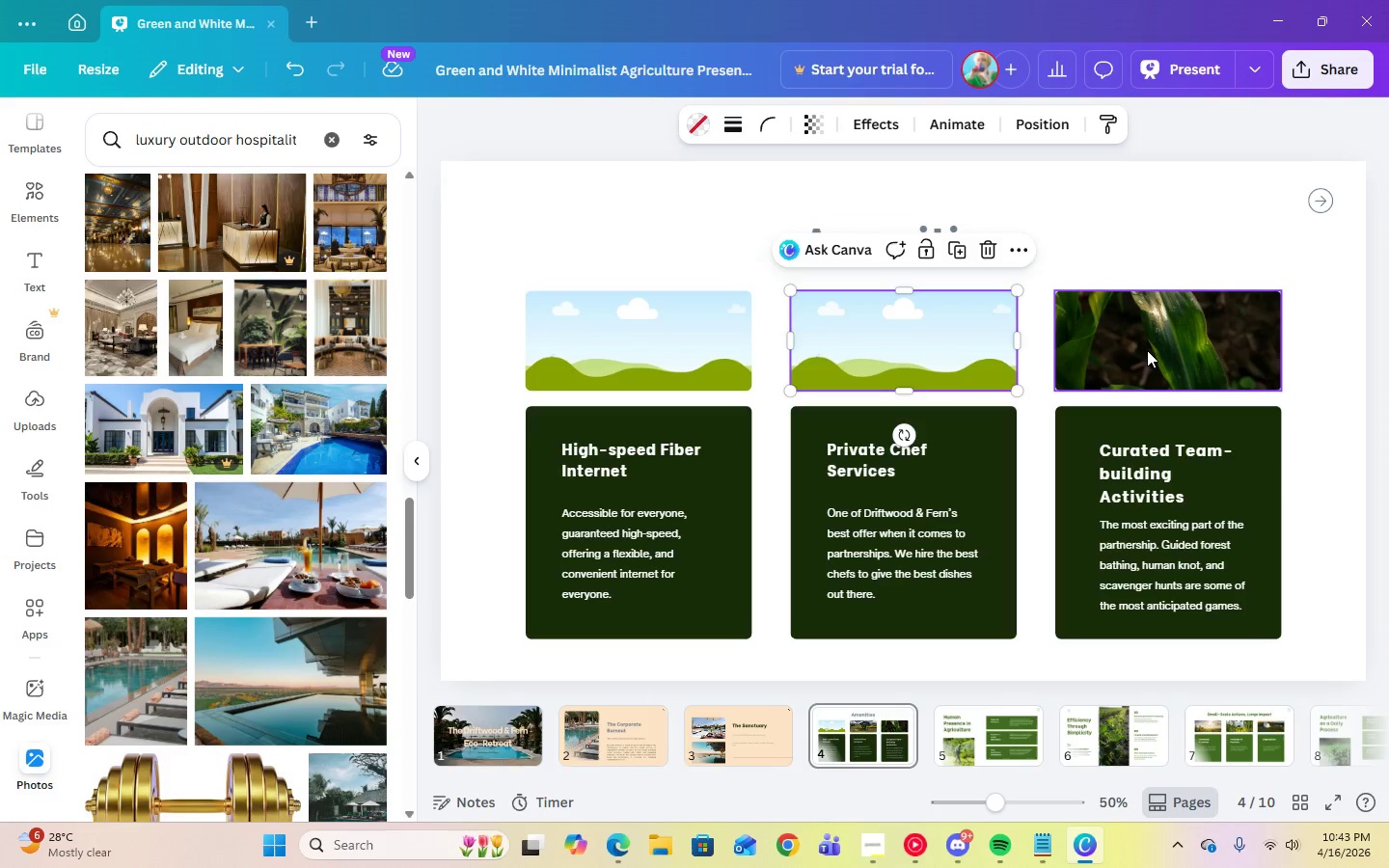 
left_click([1147, 350])
 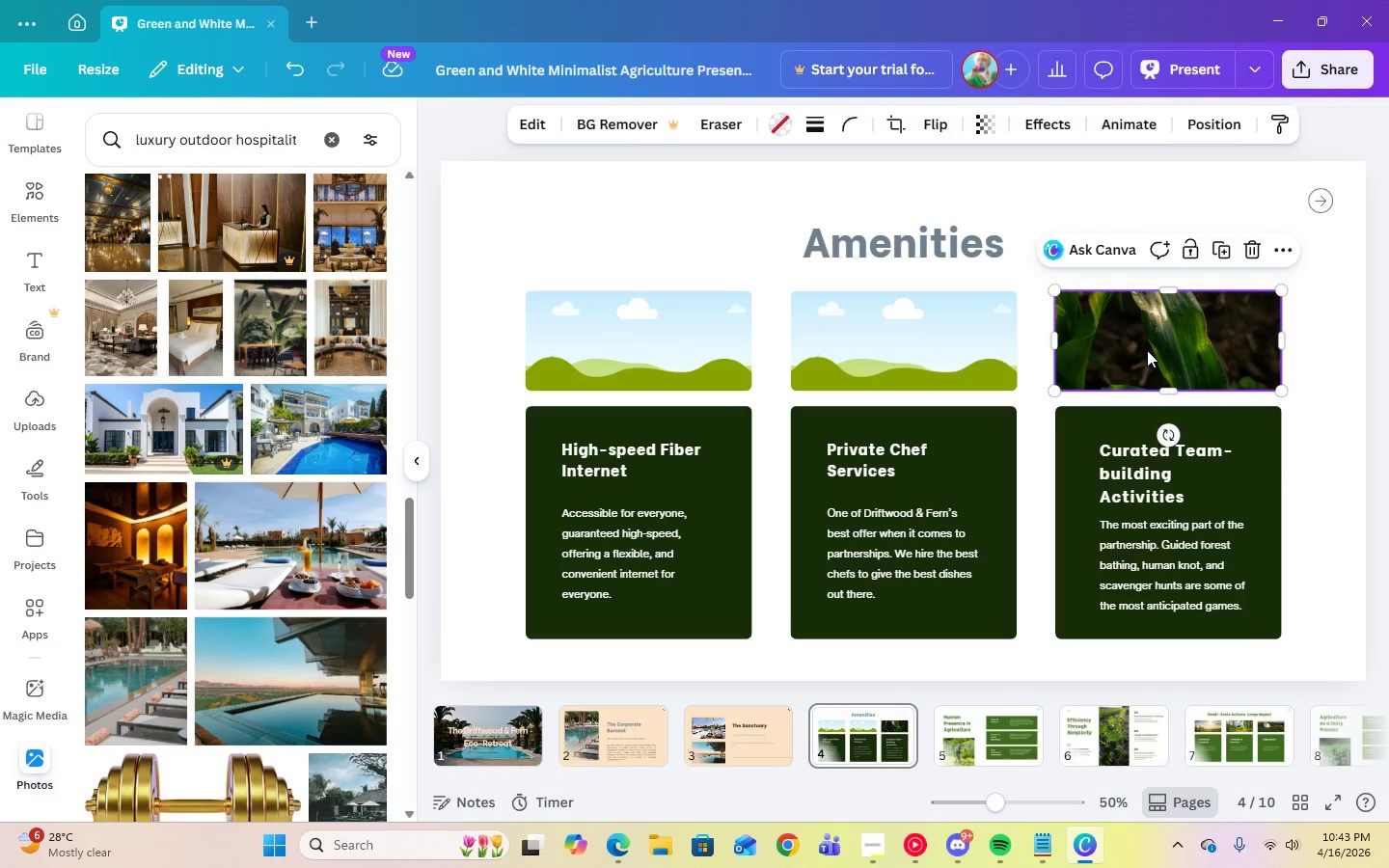 
key(Delete)
 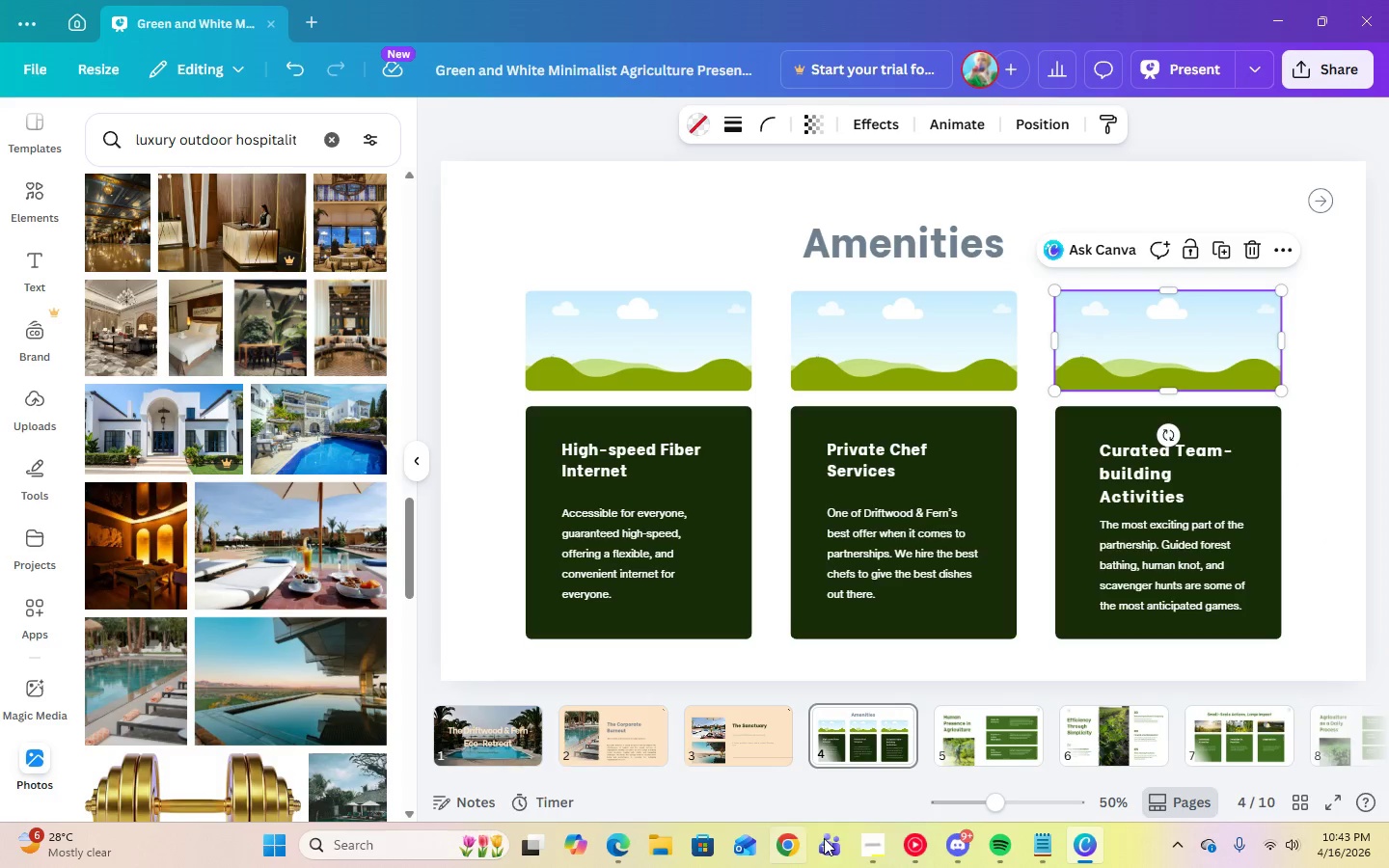 
left_click([886, 849])